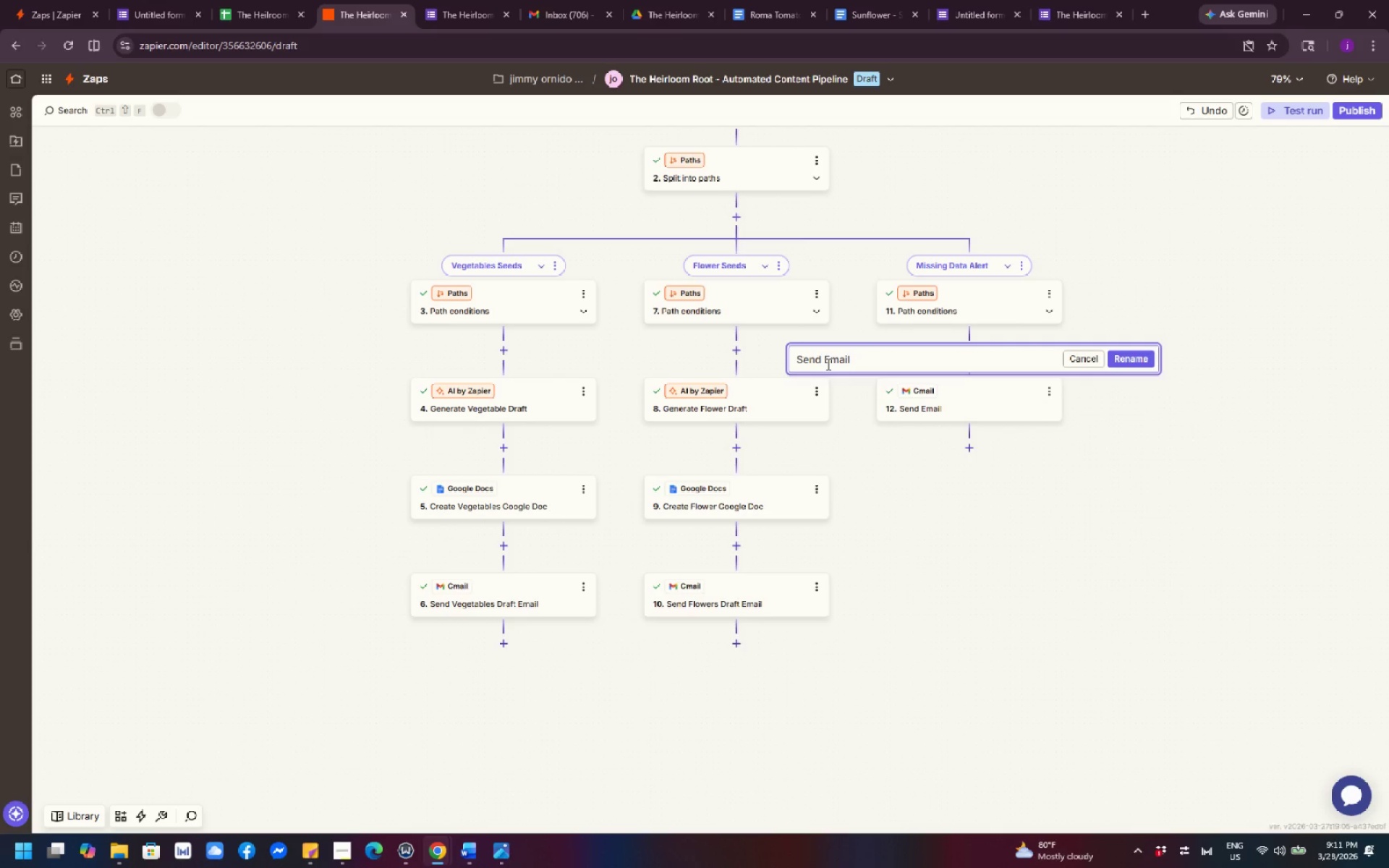 
key(ArrowRight)
 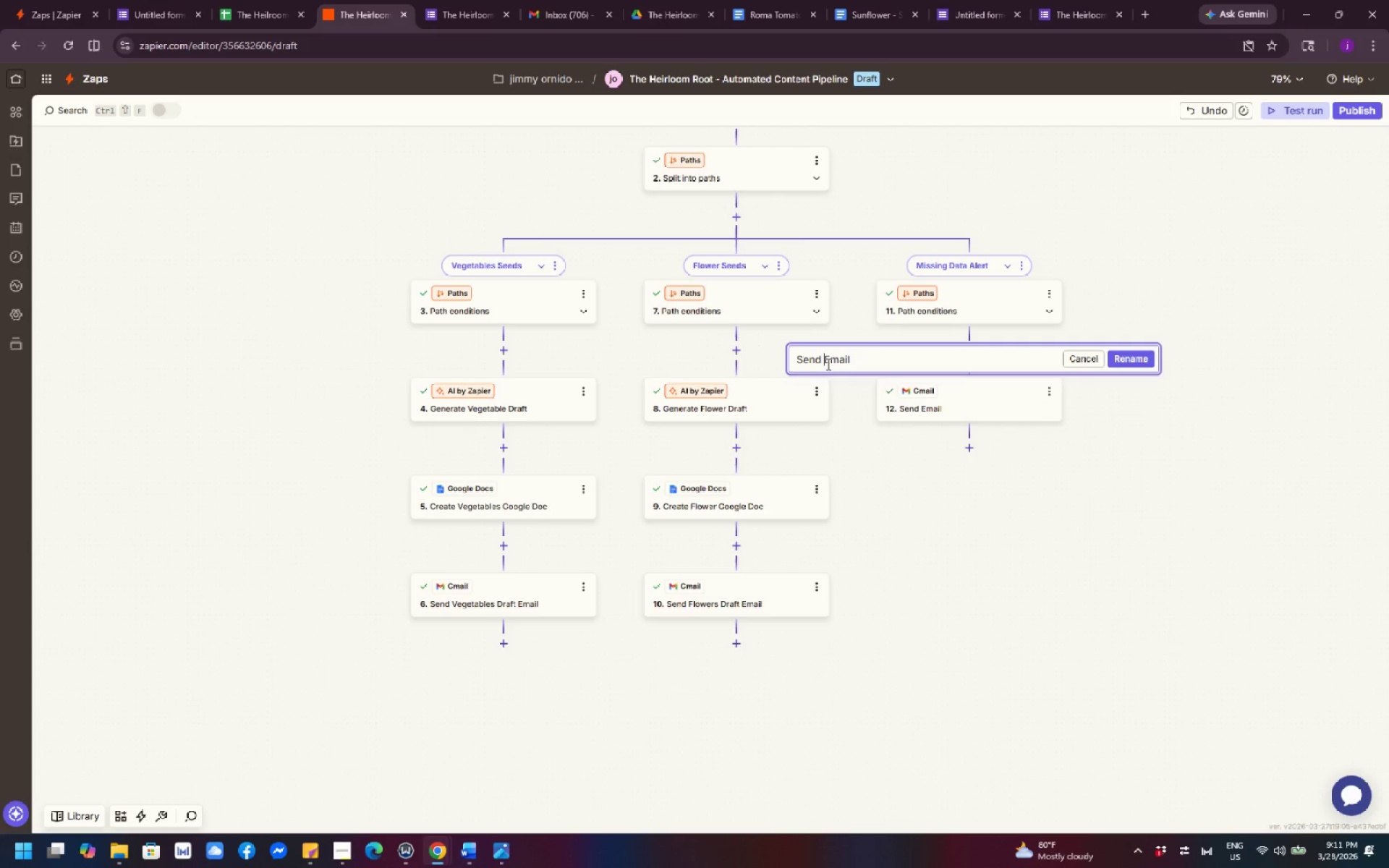 
type(Missing data Alert )
 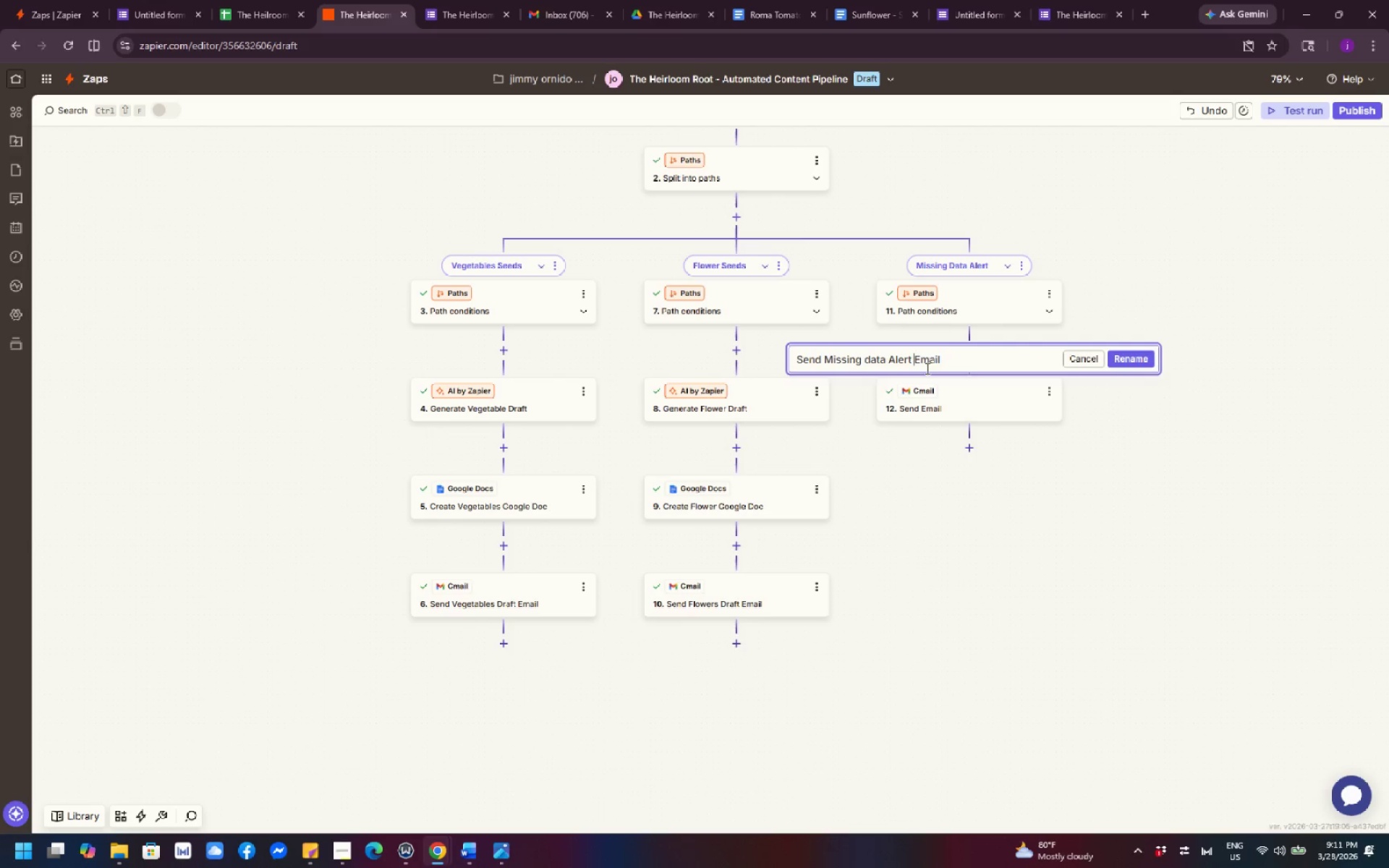 
left_click([1146, 362])
 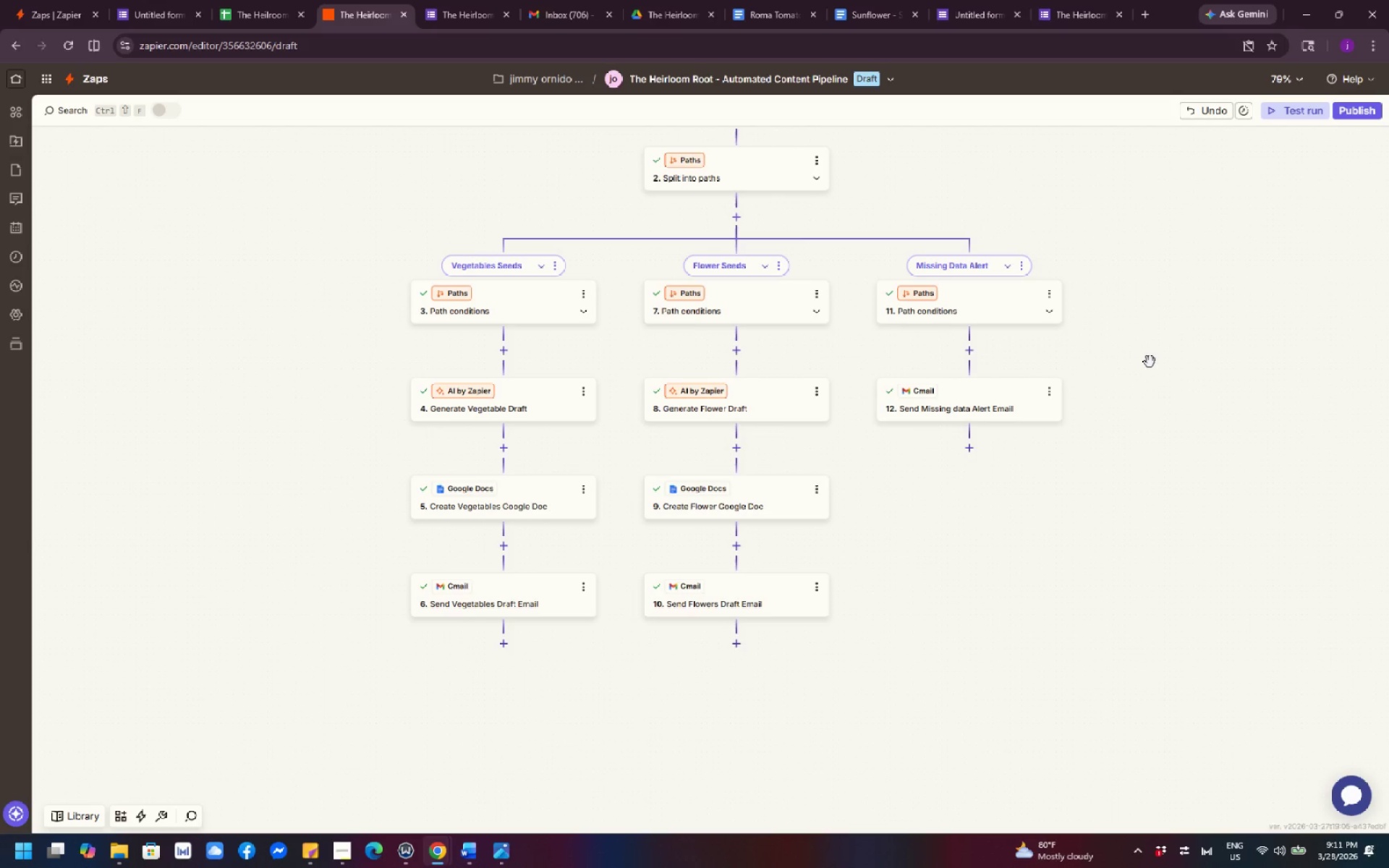 
scroll: coordinate [1158, 356], scroll_direction: up, amount: 2.0
 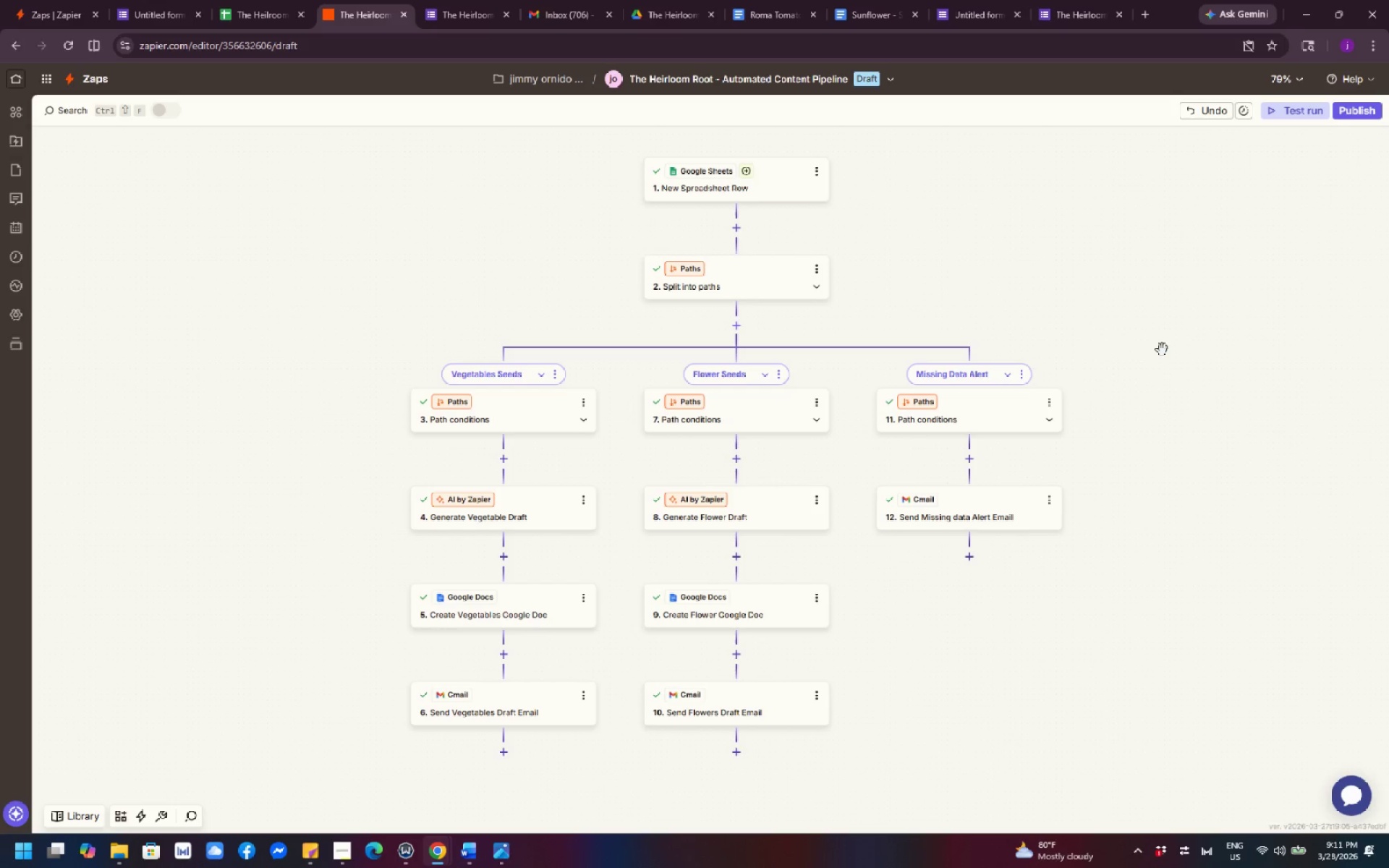 
wait(27.91)
 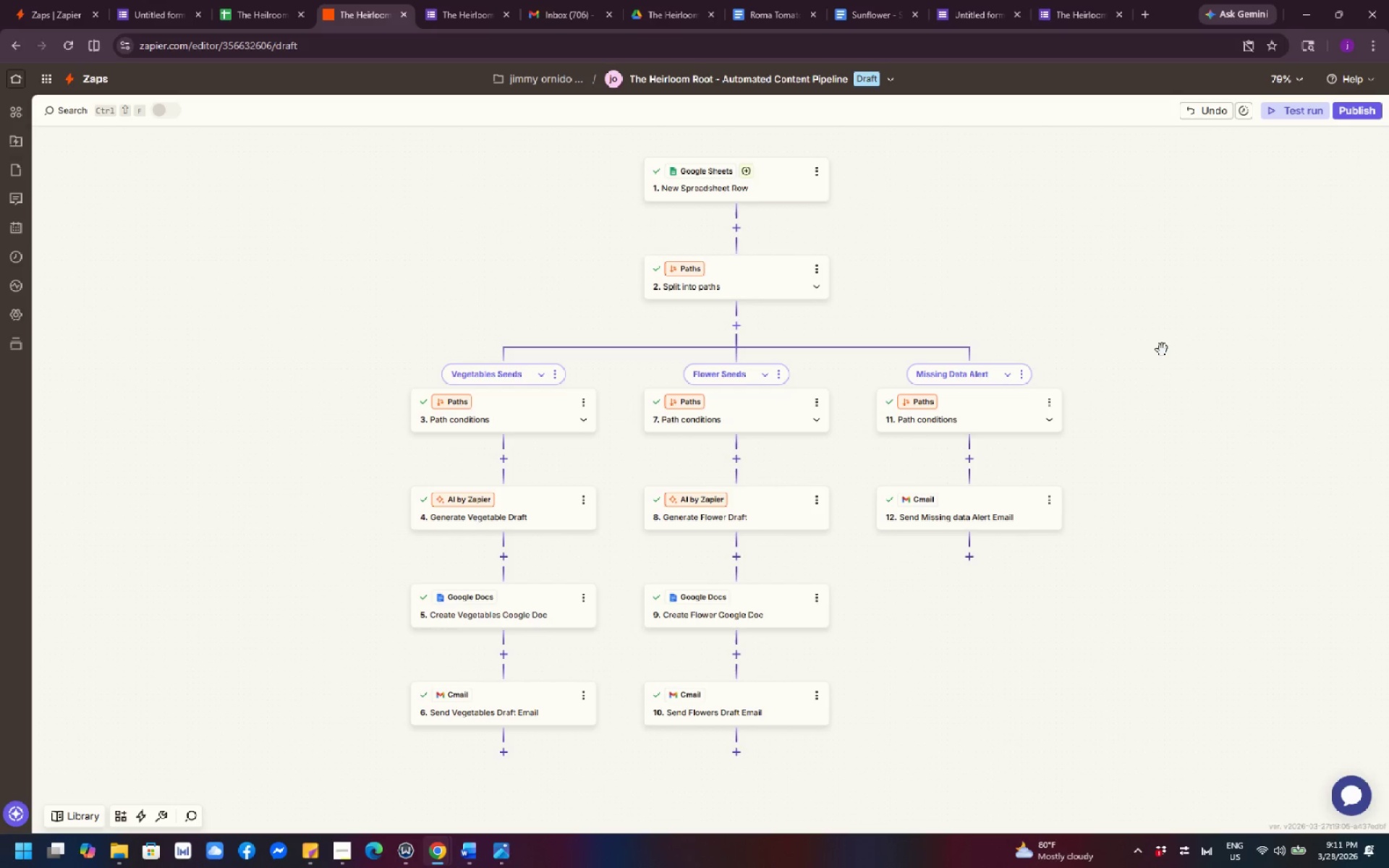 
scroll: coordinate [1217, 299], scroll_direction: down, amount: 4.0
 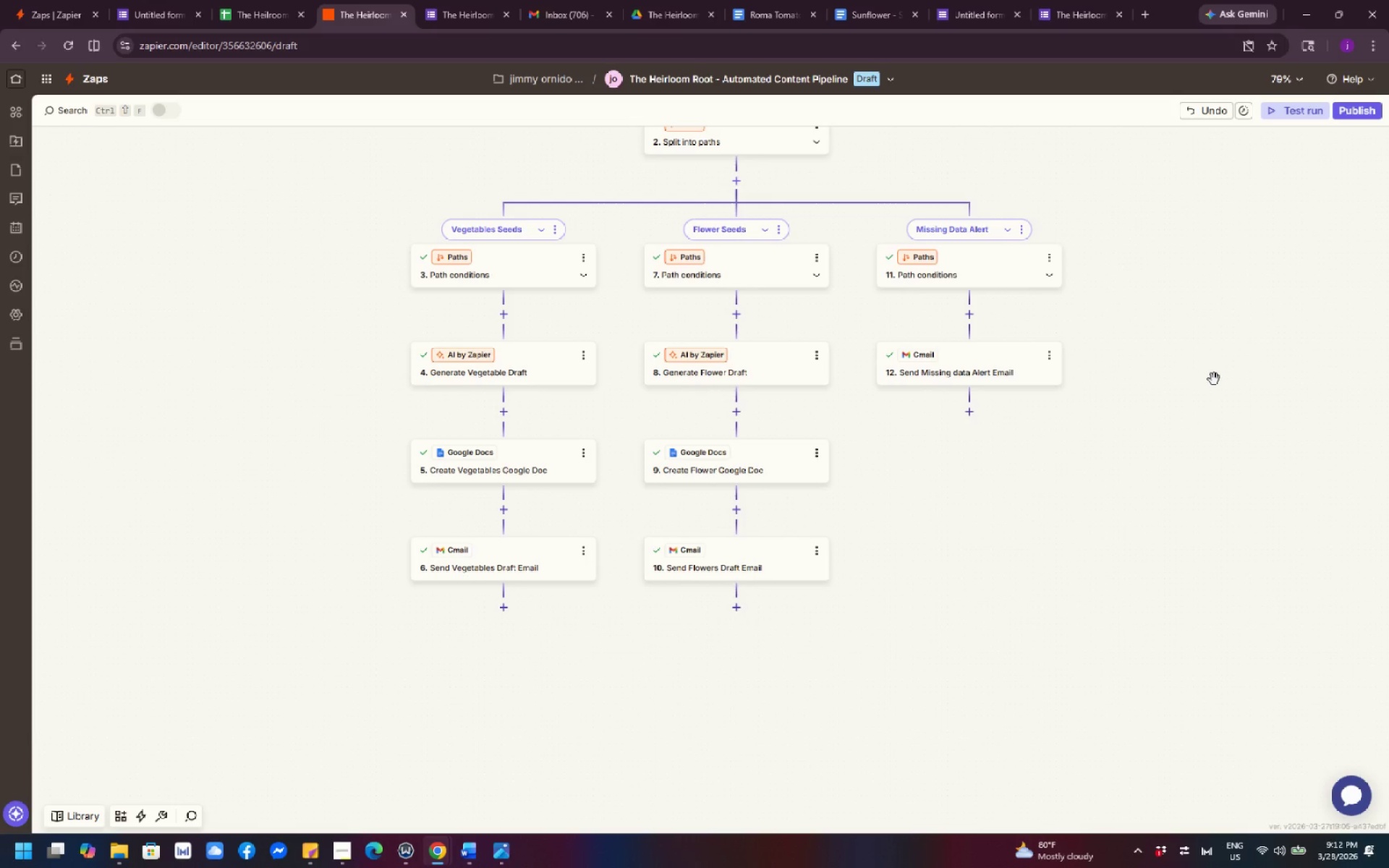 
scroll: coordinate [1220, 374], scroll_direction: up, amount: 6.0
 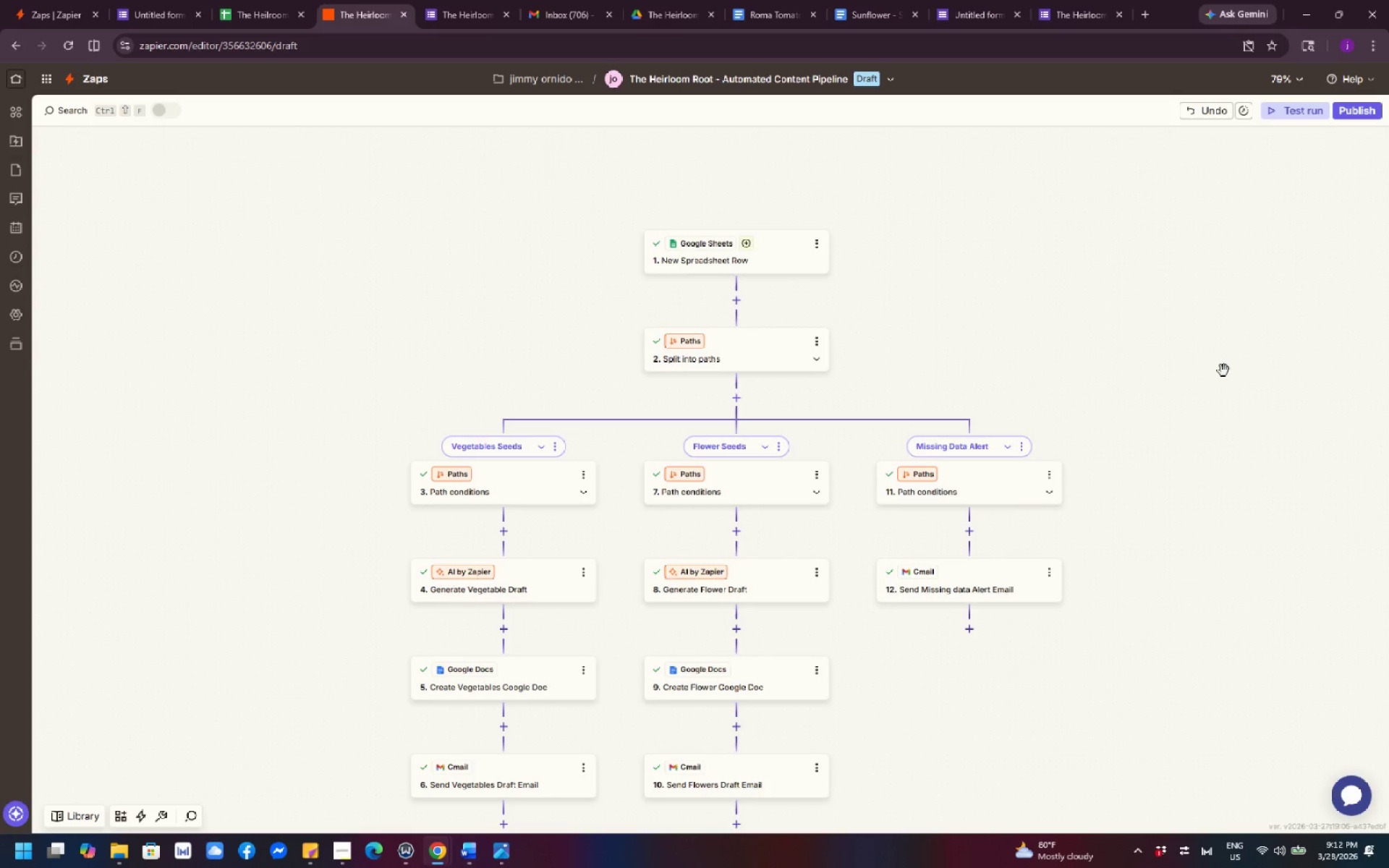 
scroll: coordinate [1245, 359], scroll_direction: down, amount: 6.0
 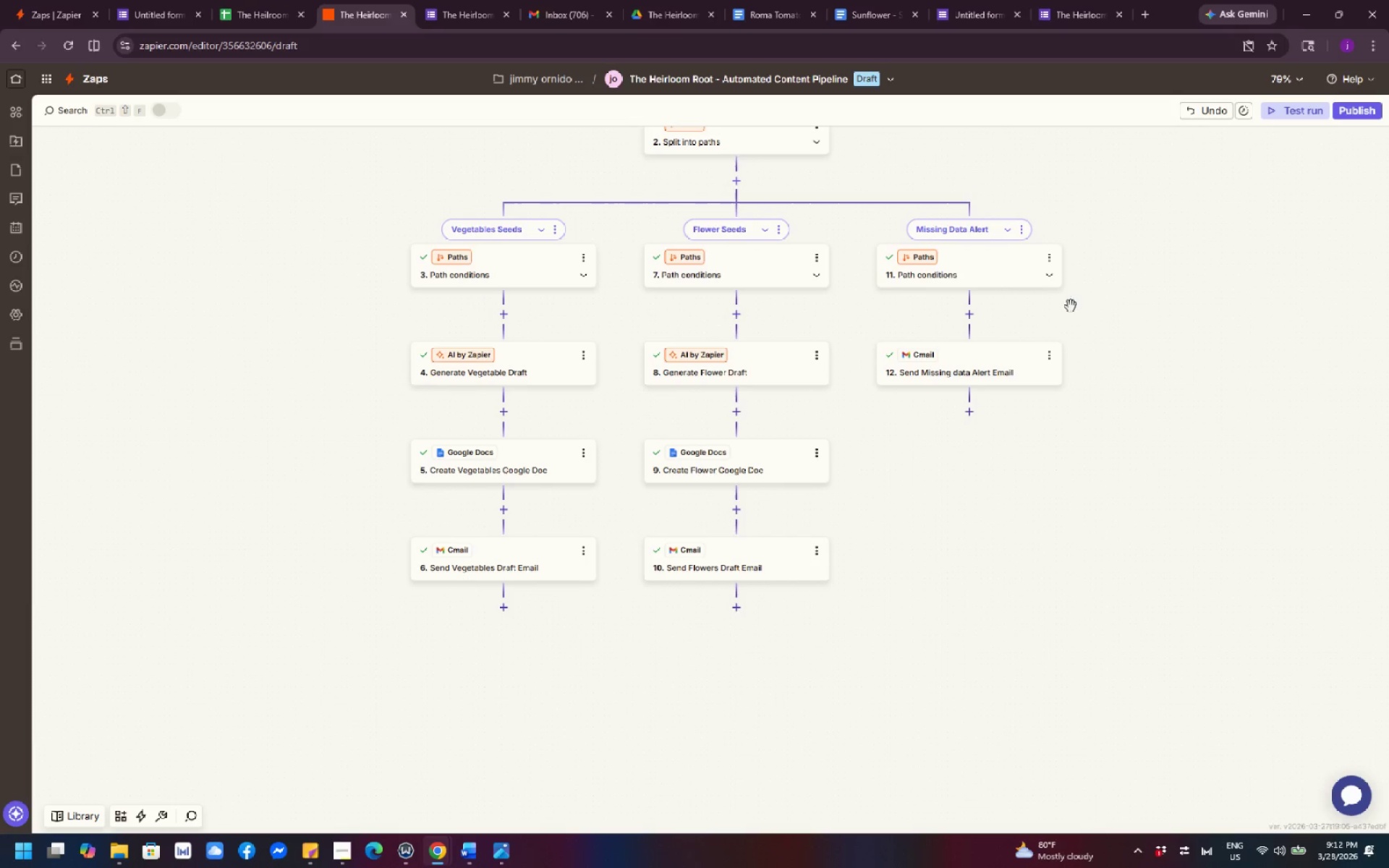 
scroll: coordinate [1160, 318], scroll_direction: up, amount: 1.0
 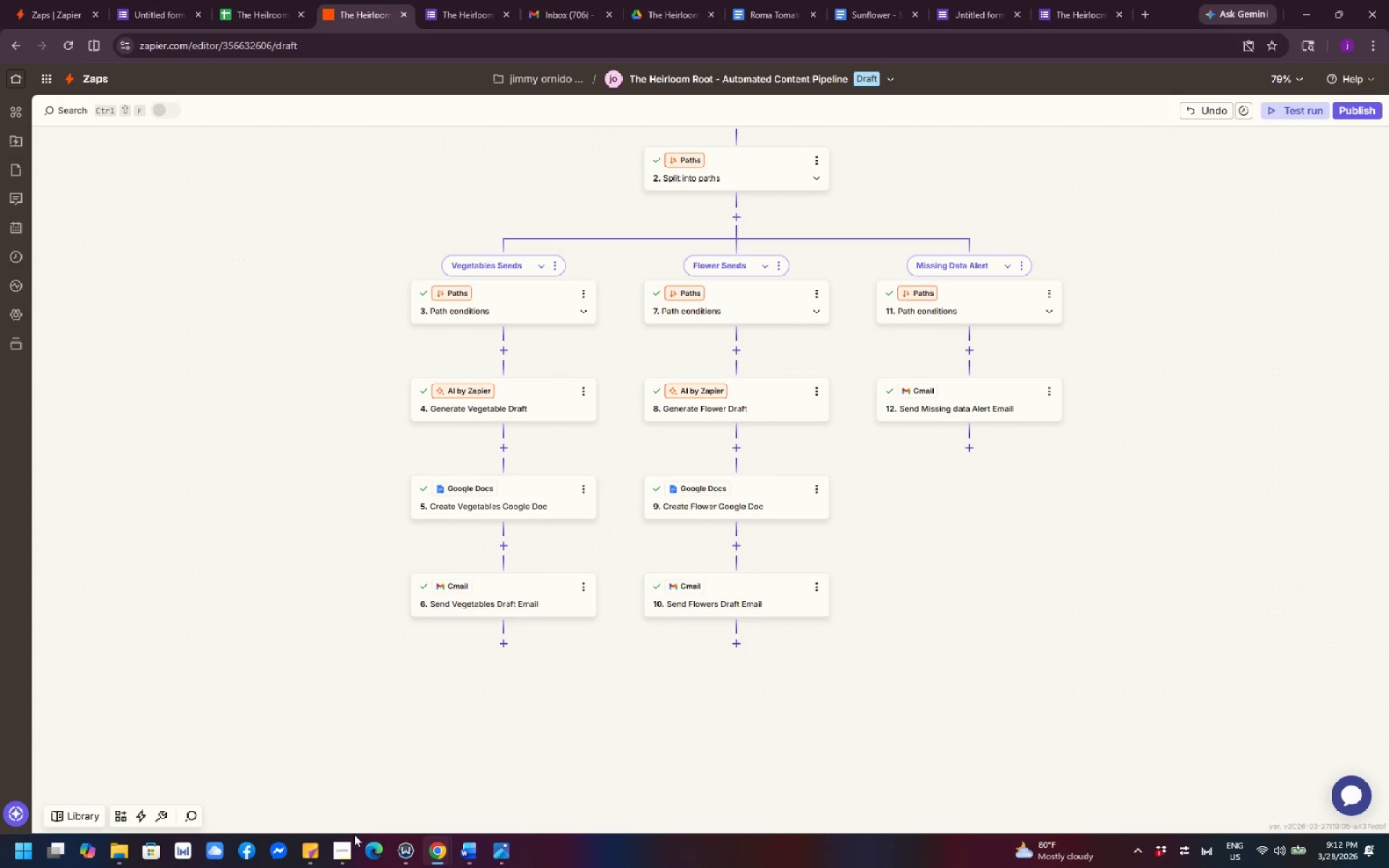 
left_click([351, 854])
 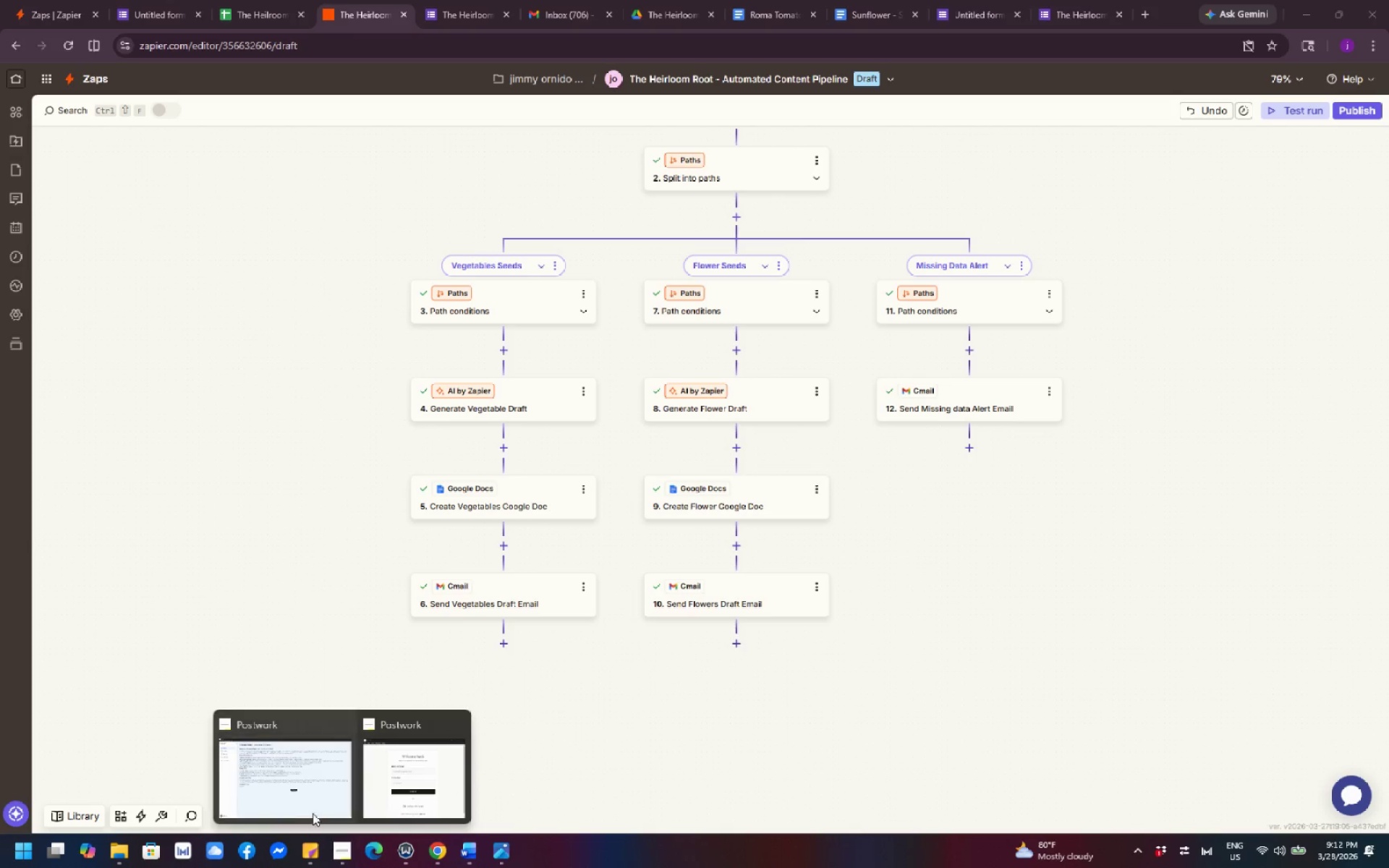 
left_click([308, 796])